 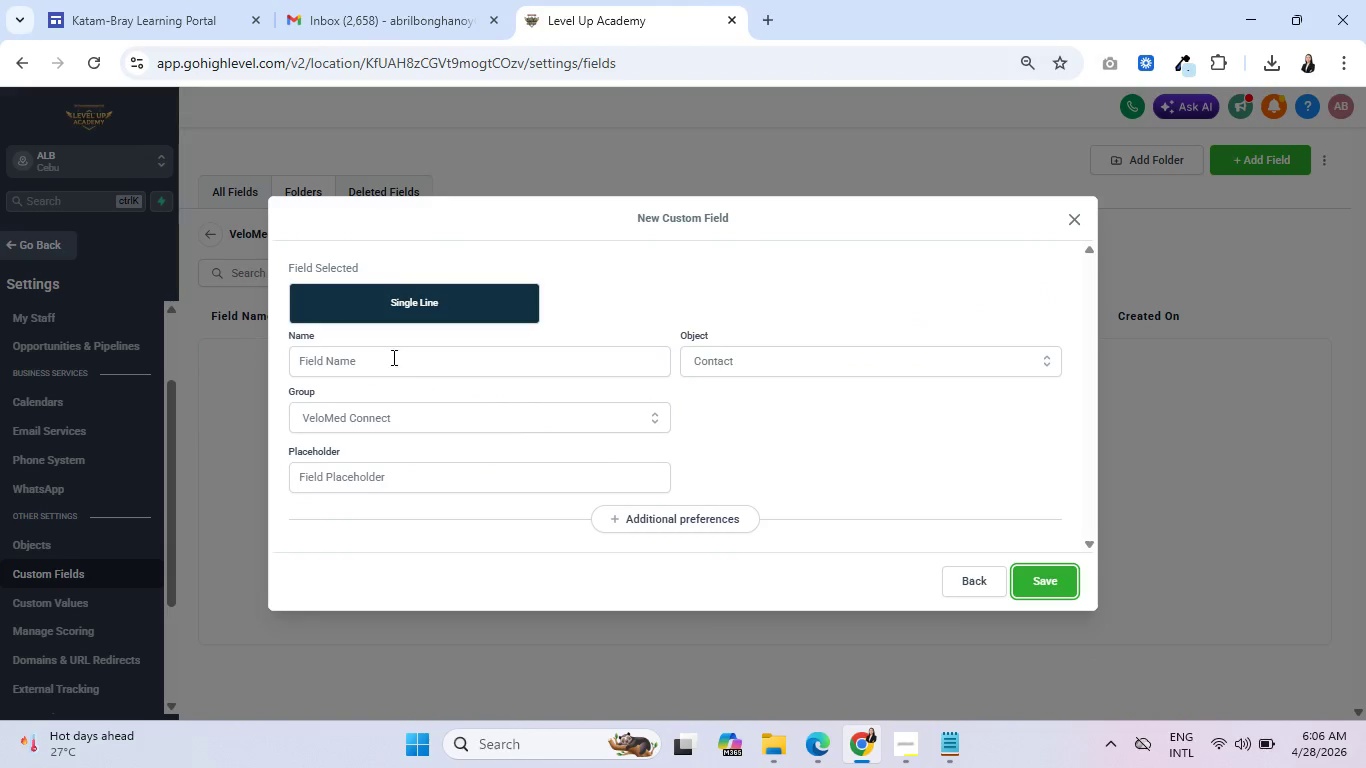 
type(School )
 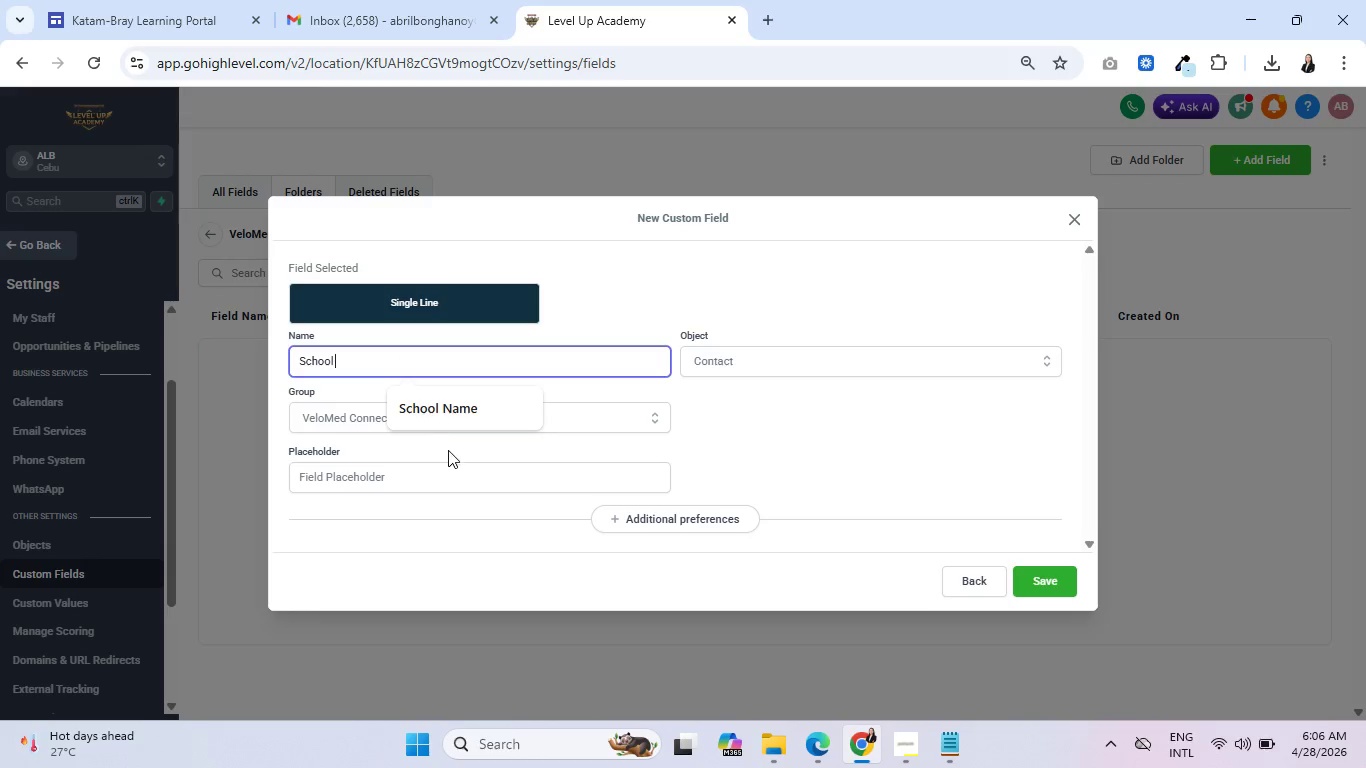 
left_click([453, 415])
 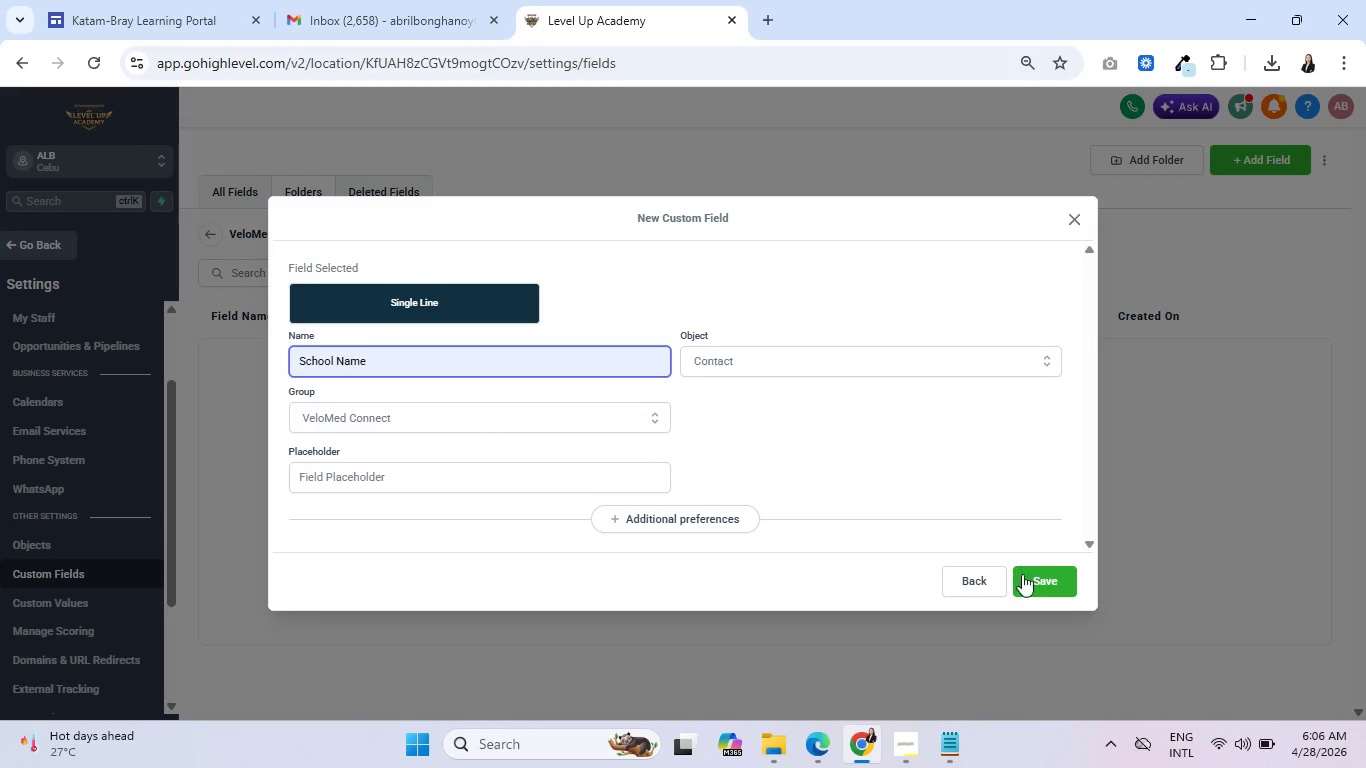 
left_click([1046, 583])
 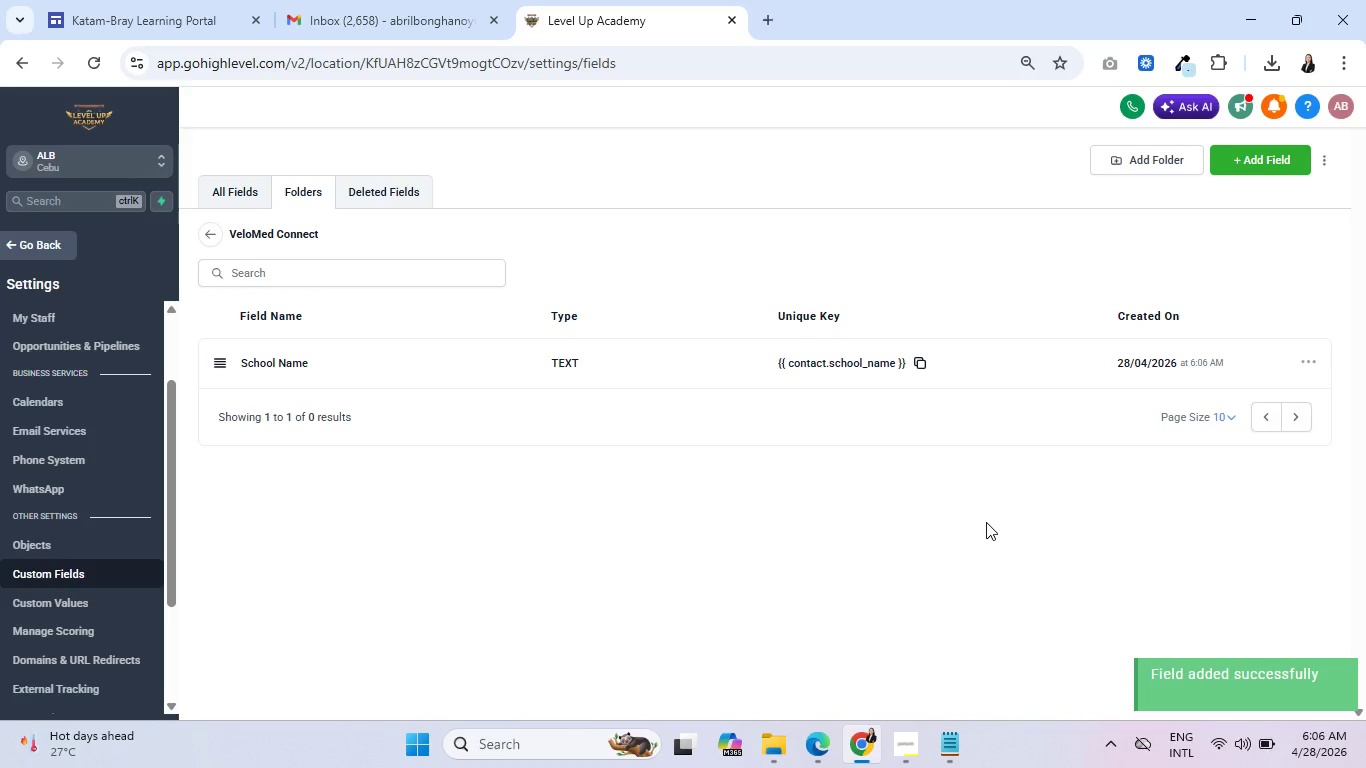 
left_click([904, 728])